 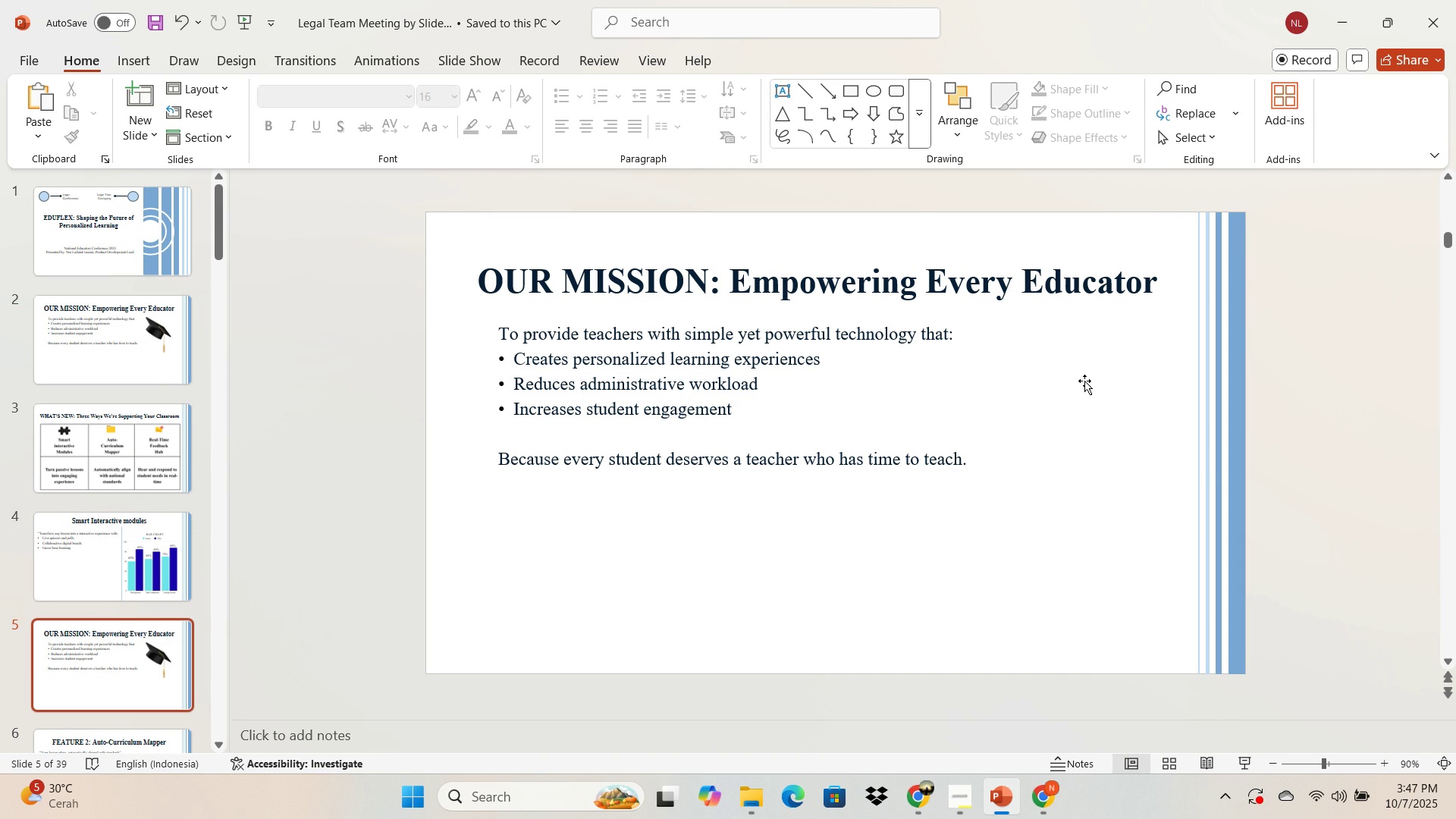 
key(Backspace)
 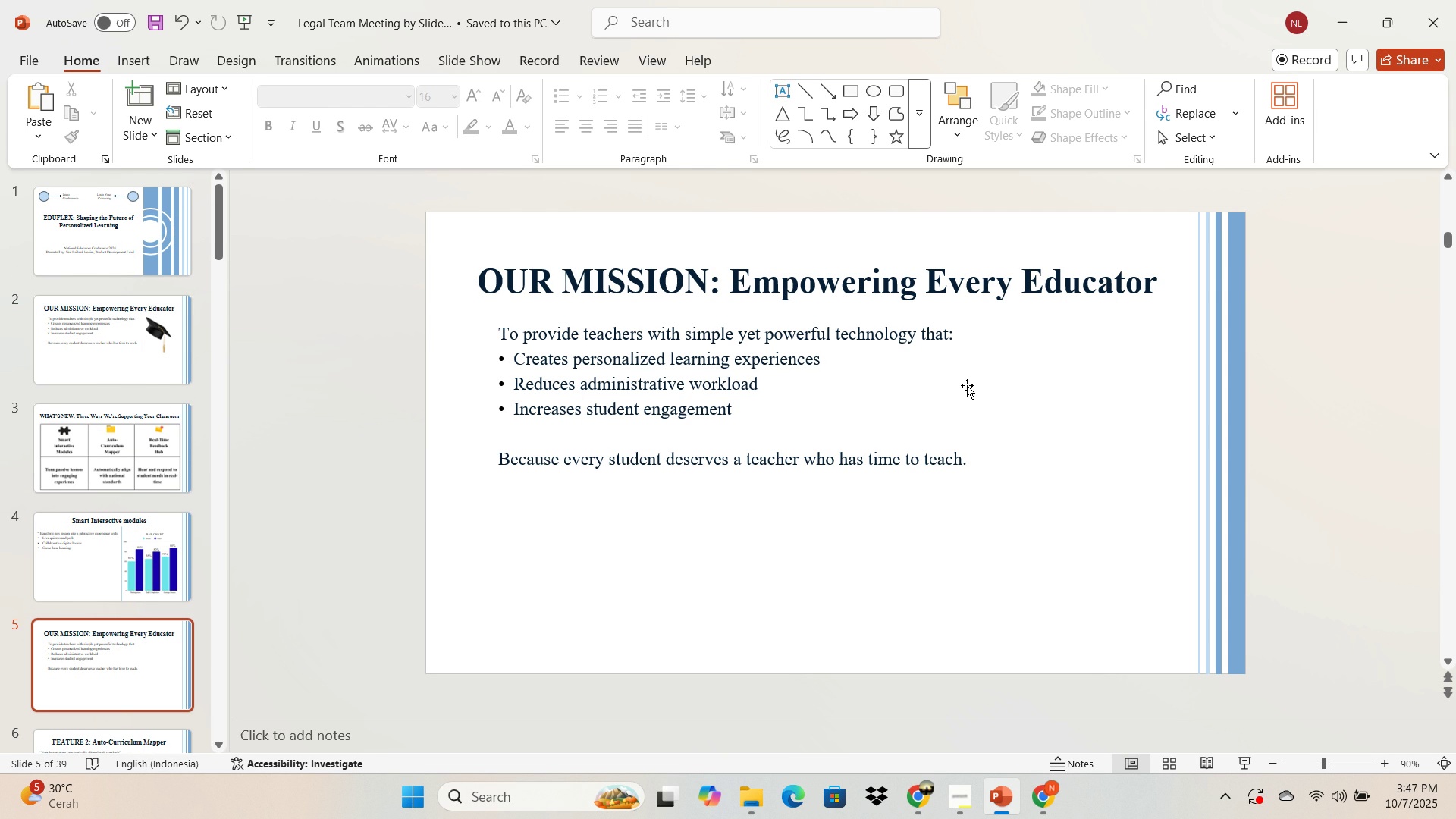 
wait(13.16)
 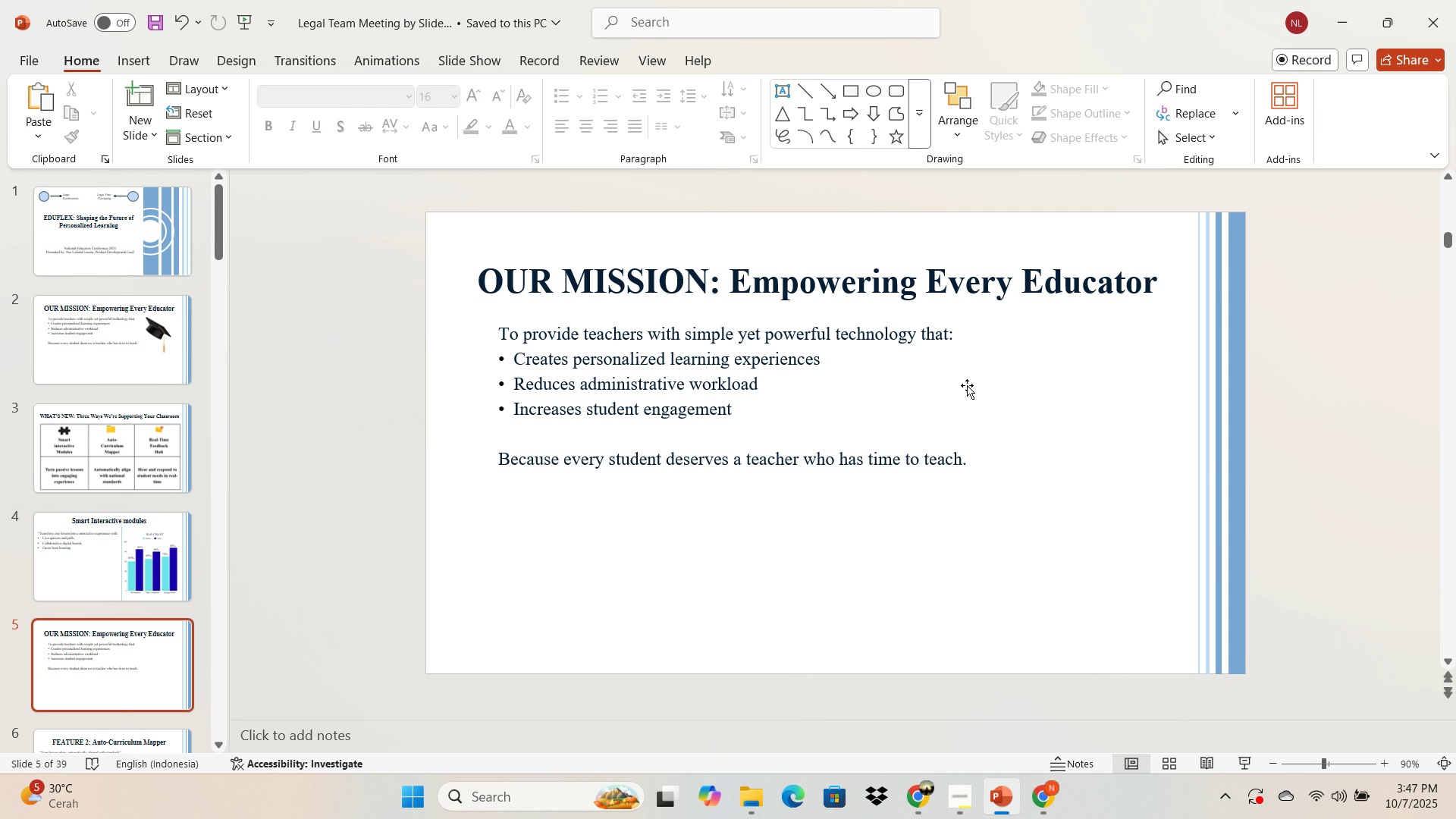 
double_click([931, 291])
 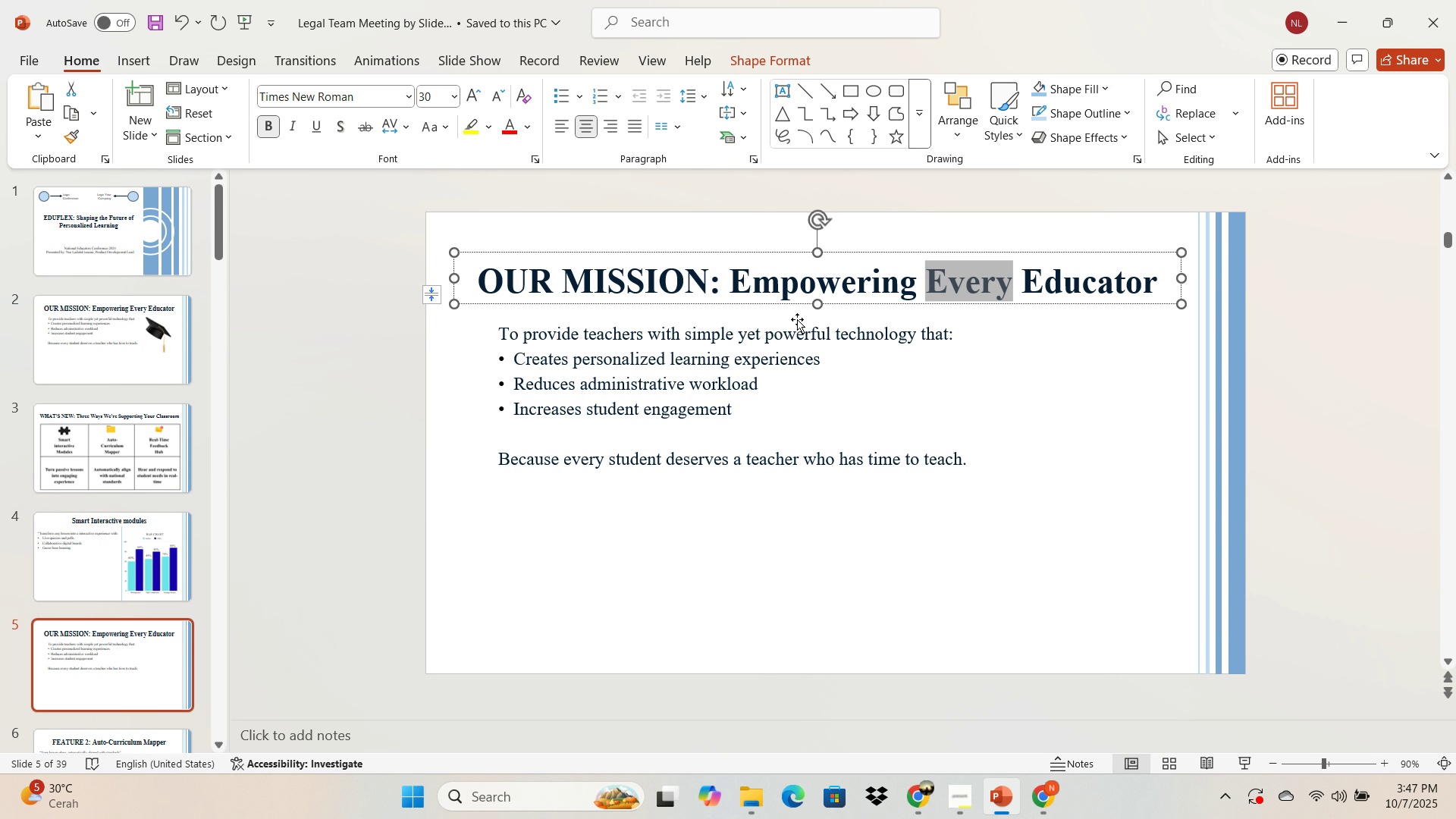 
wait(10.0)
 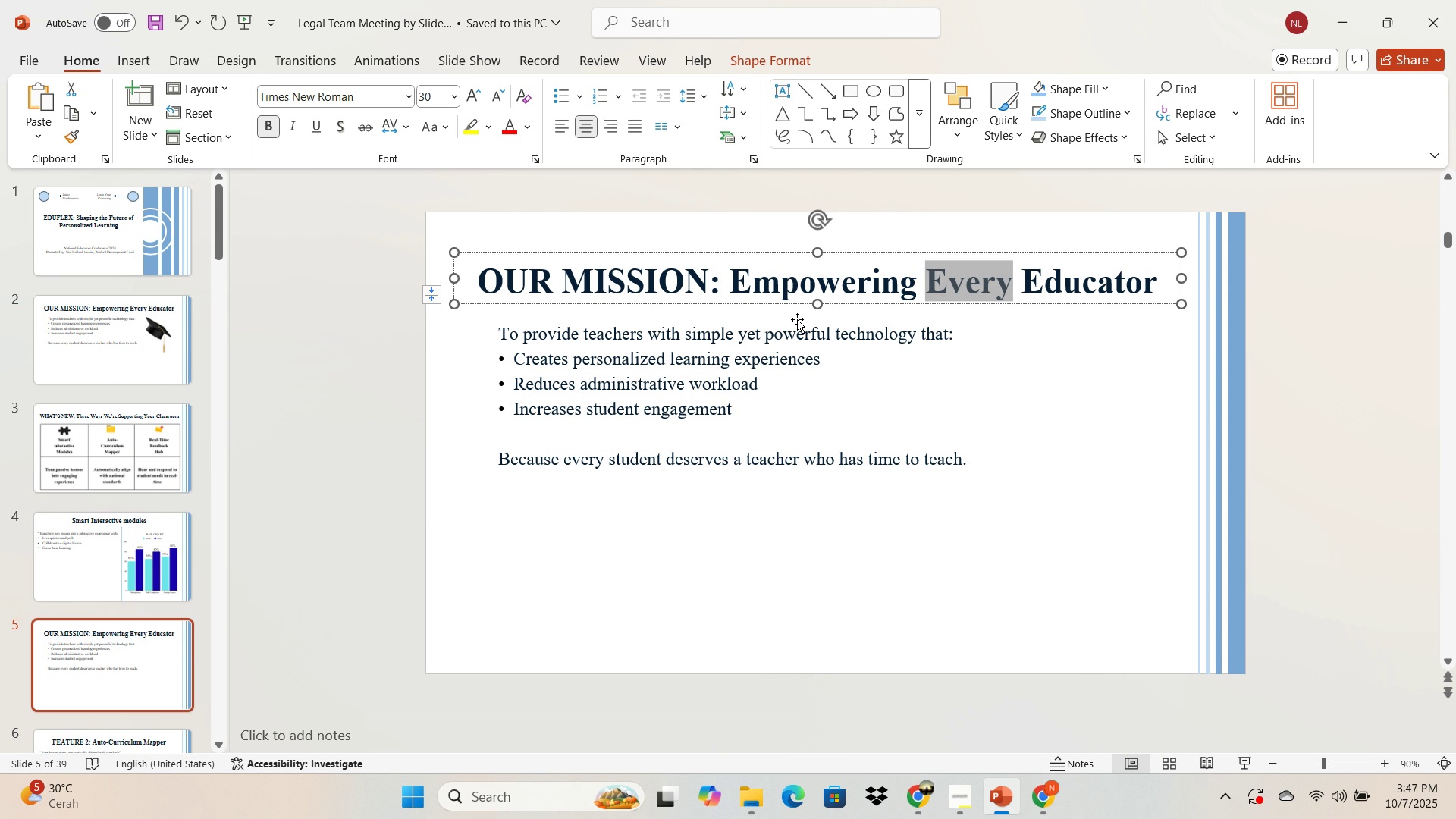 
left_click([134, 354])
 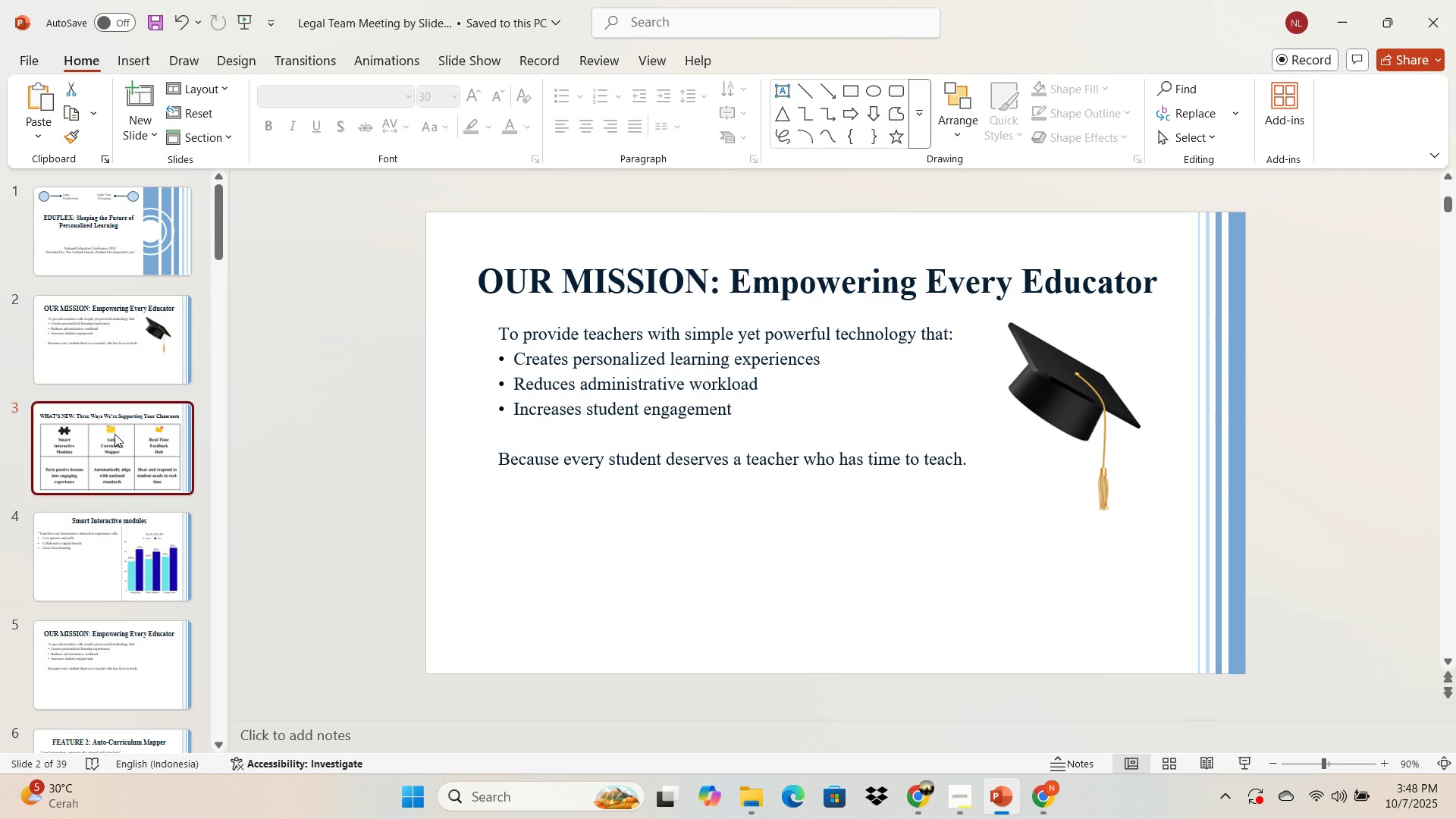 
left_click([115, 434])
 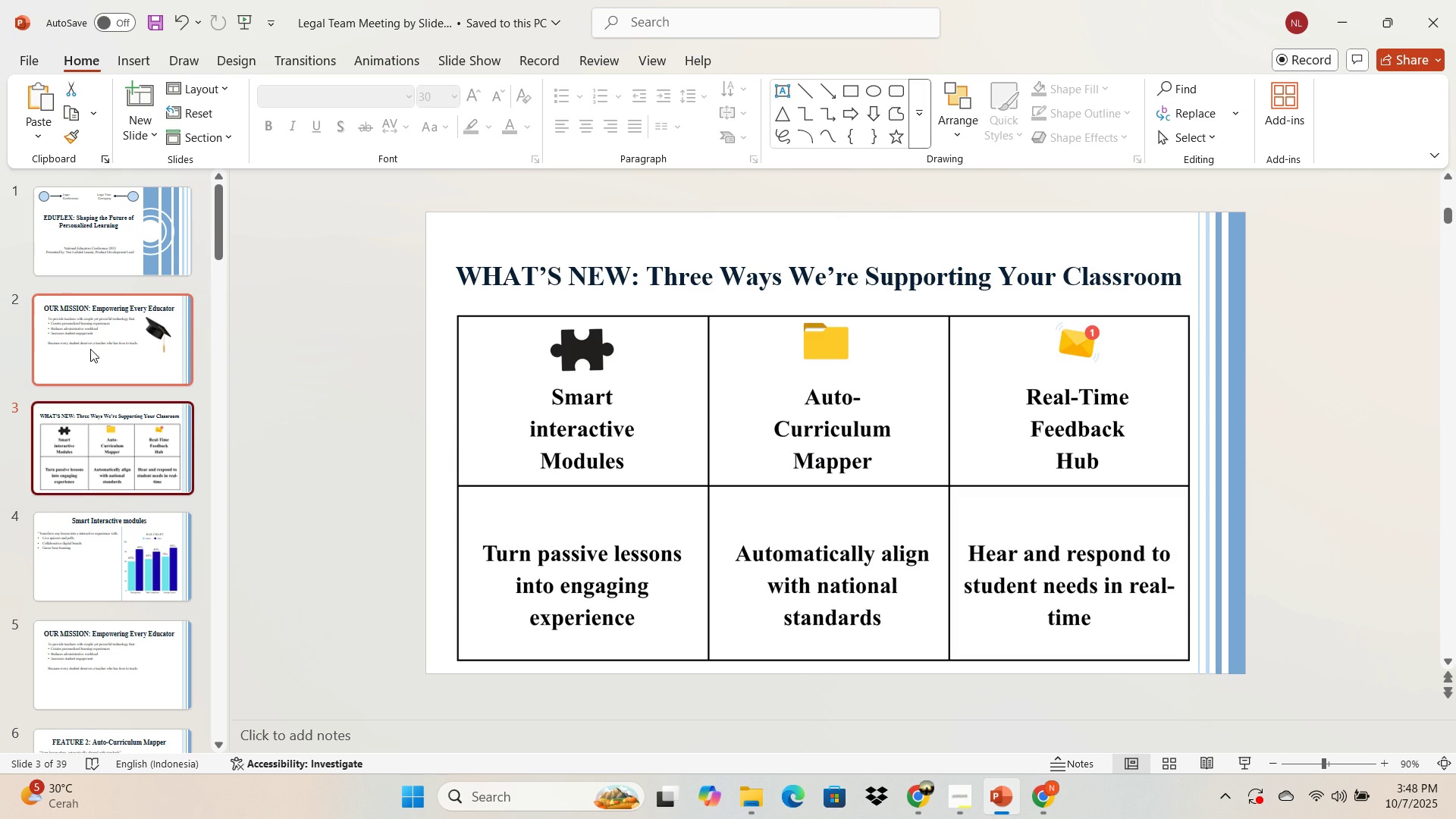 
scroll: coordinate [90, 349], scroll_direction: up, amount: 4.0
 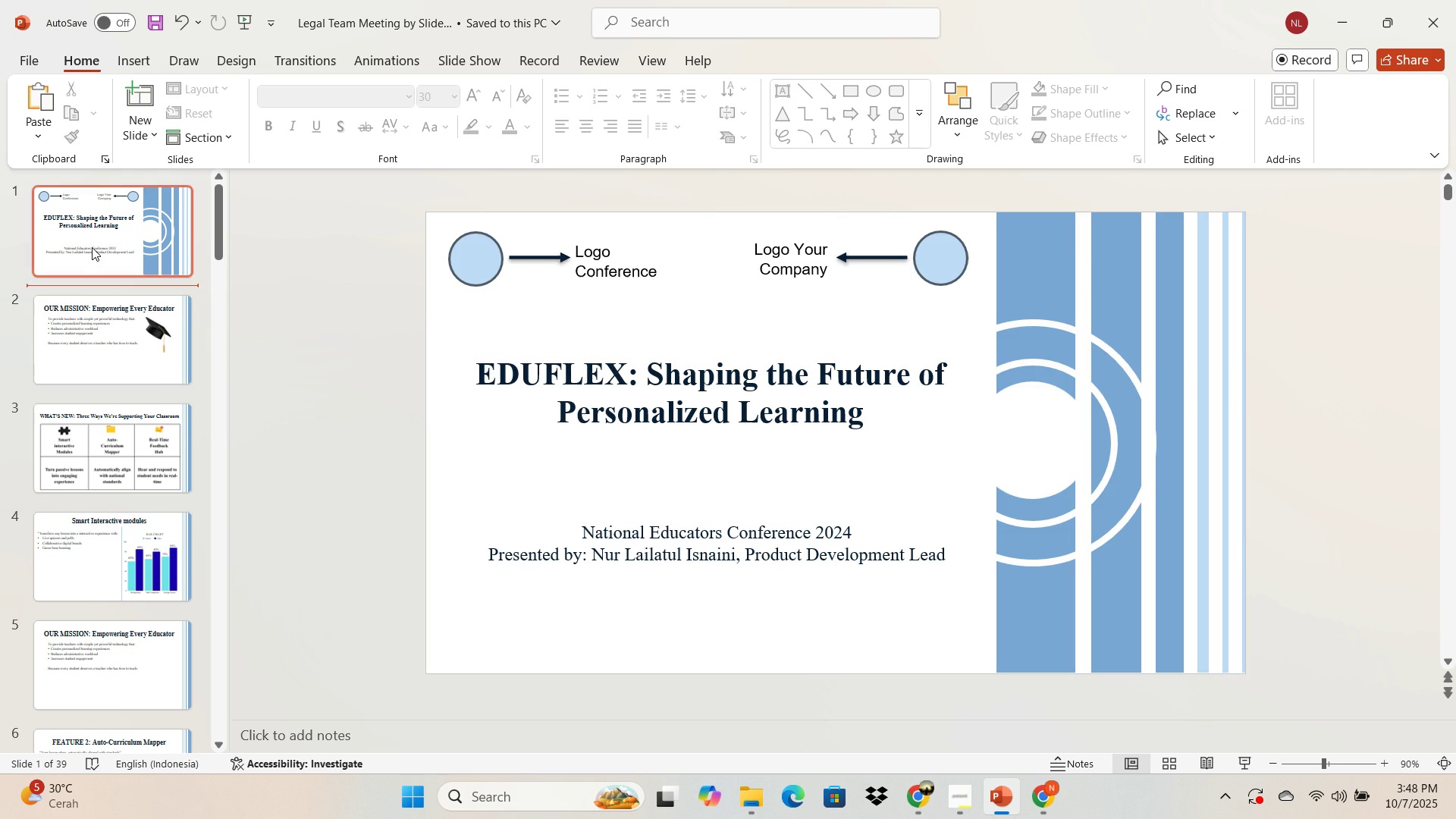 
double_click([92, 247])
 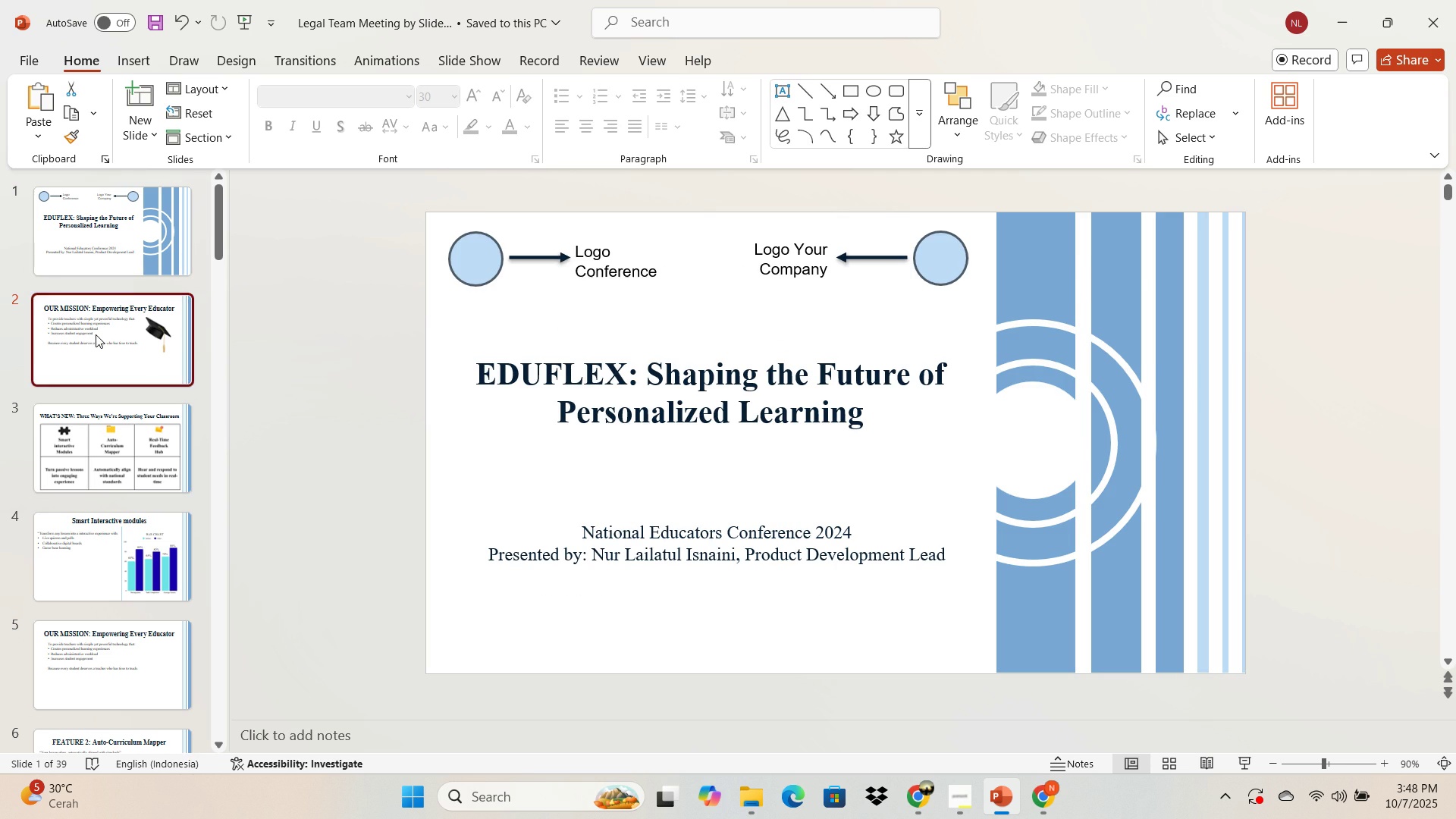 
left_click([96, 334])
 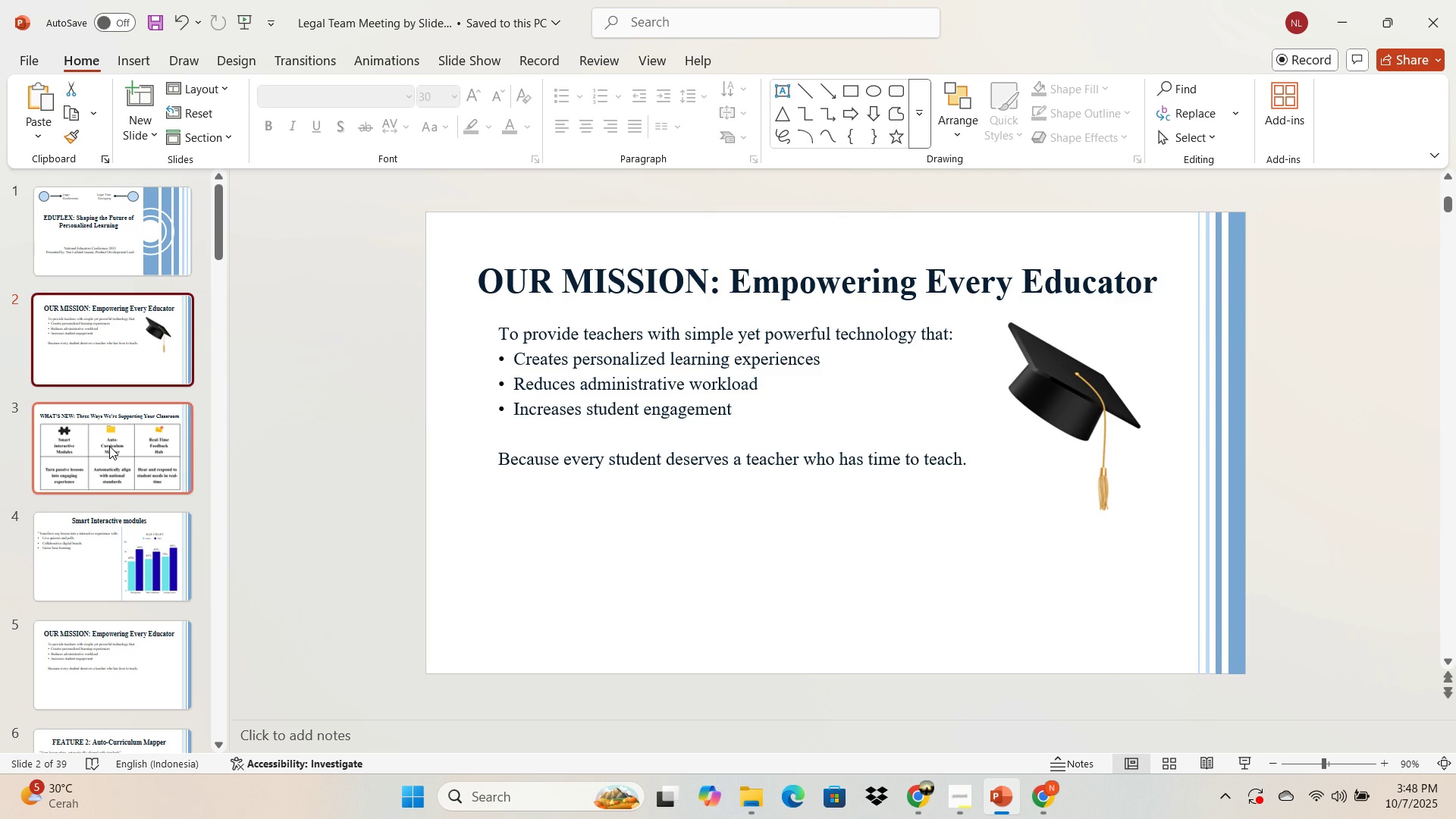 
left_click([109, 446])
 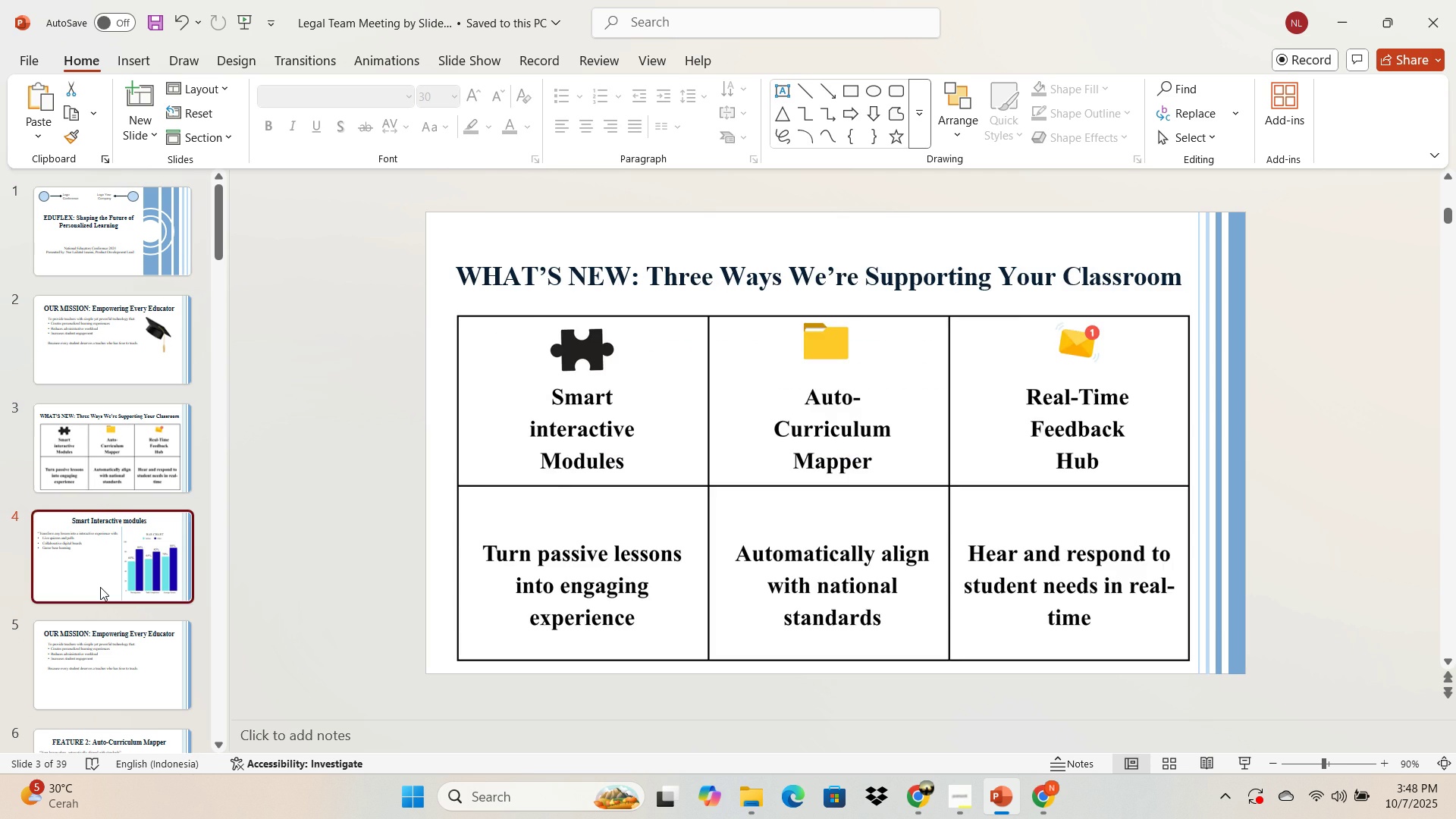 
left_click([100, 587])
 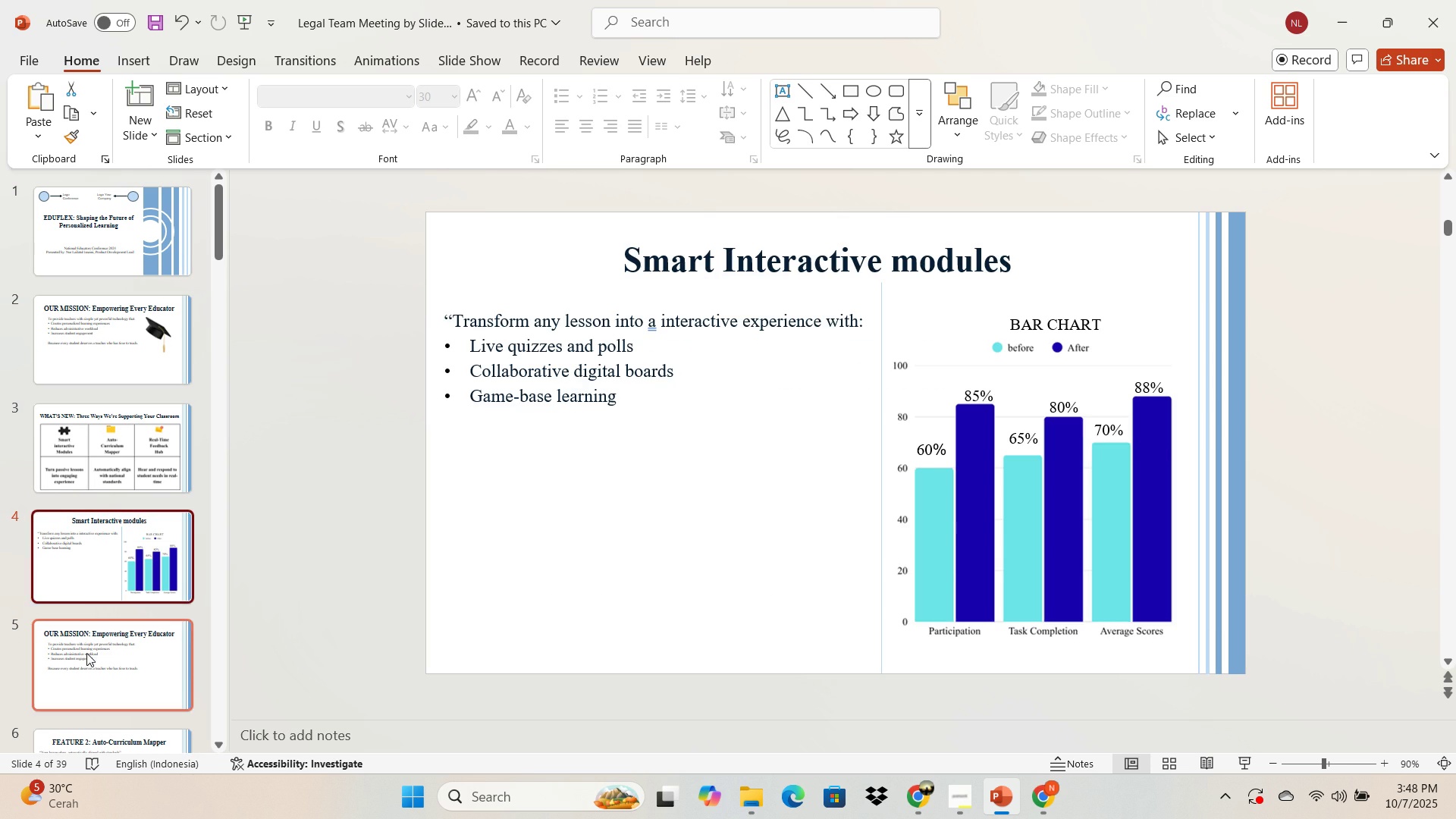 
left_click([86, 653])
 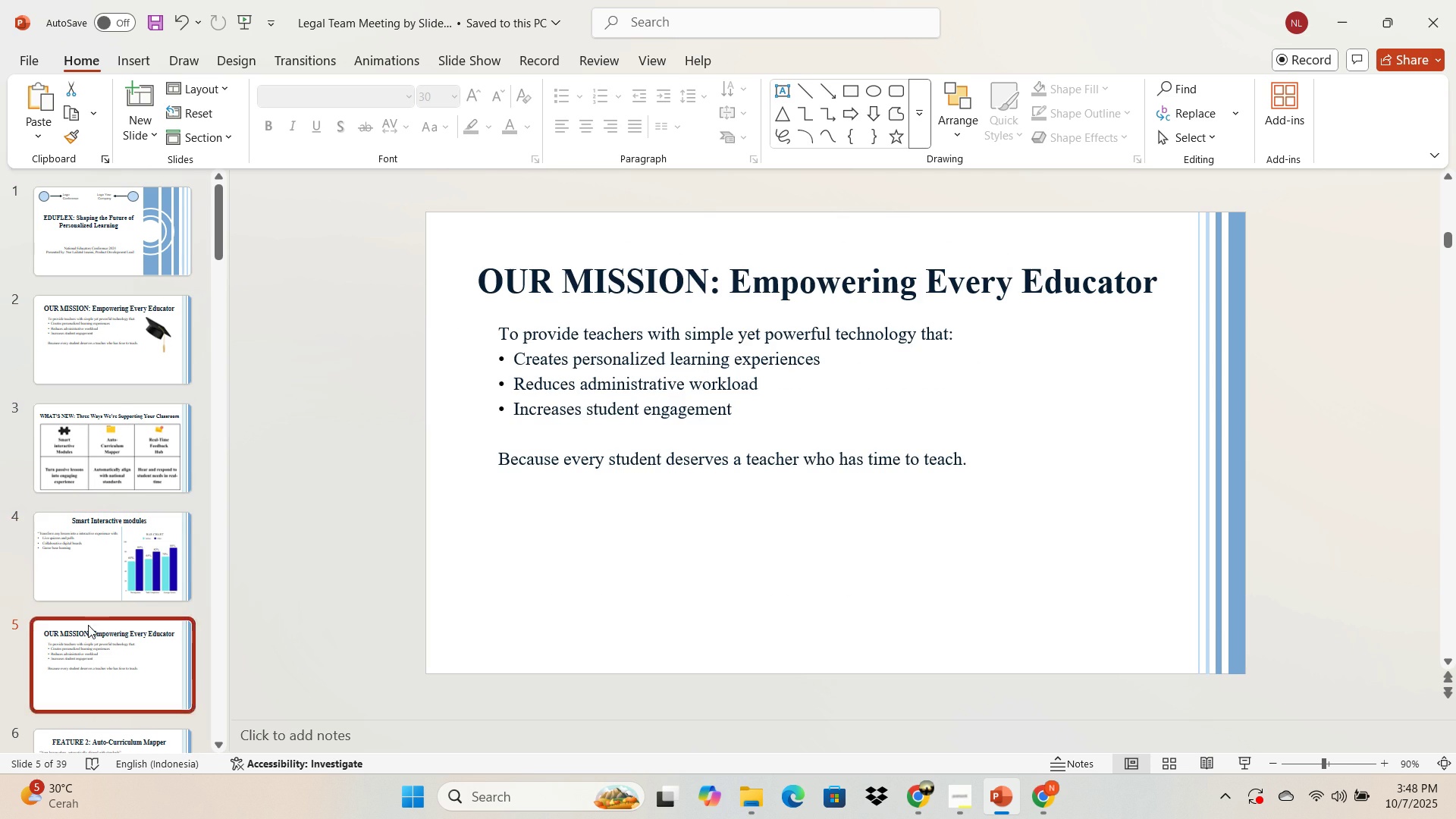 
scroll: coordinate [89, 625], scroll_direction: down, amount: 3.0
 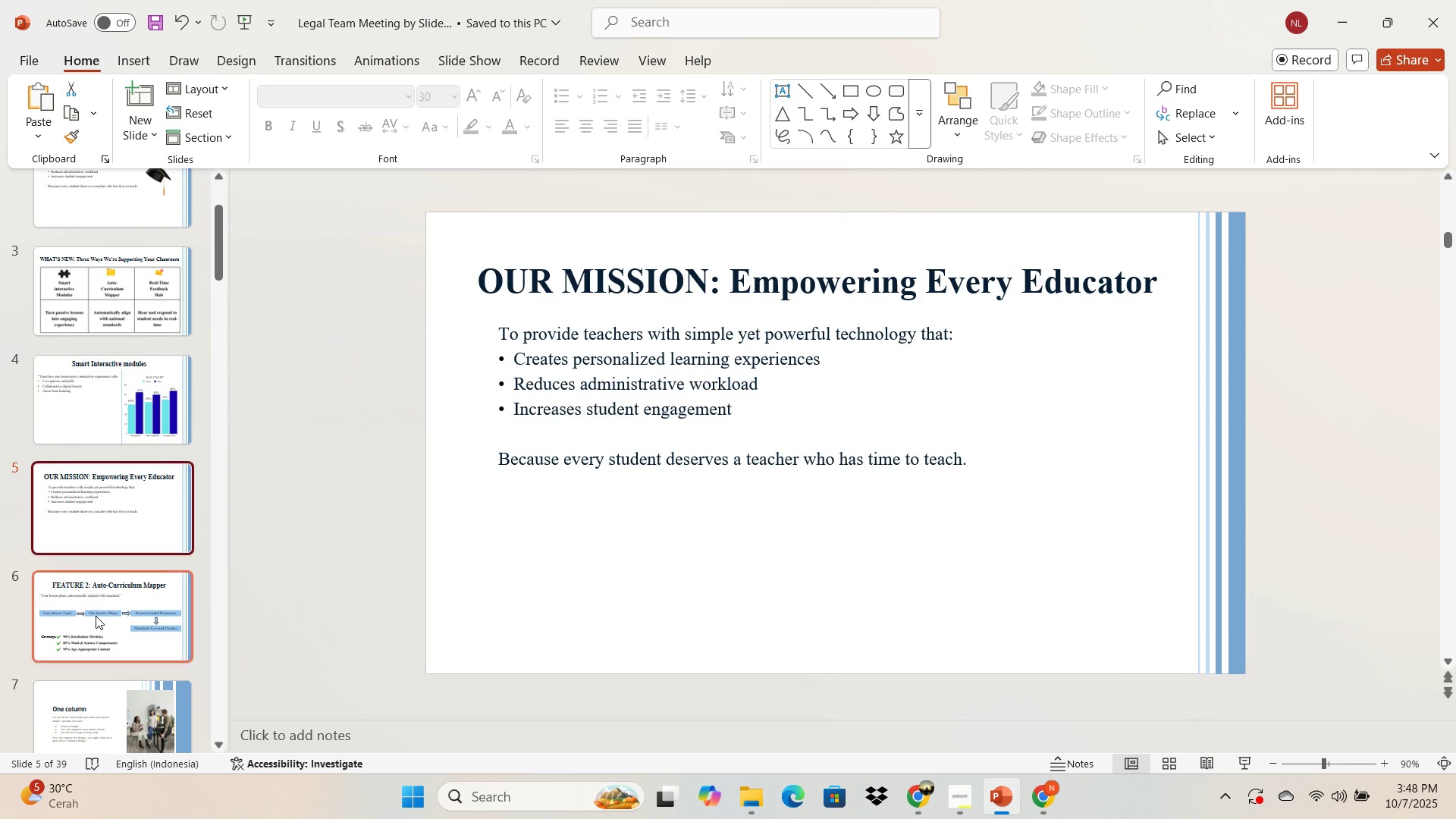 
left_click([96, 616])
 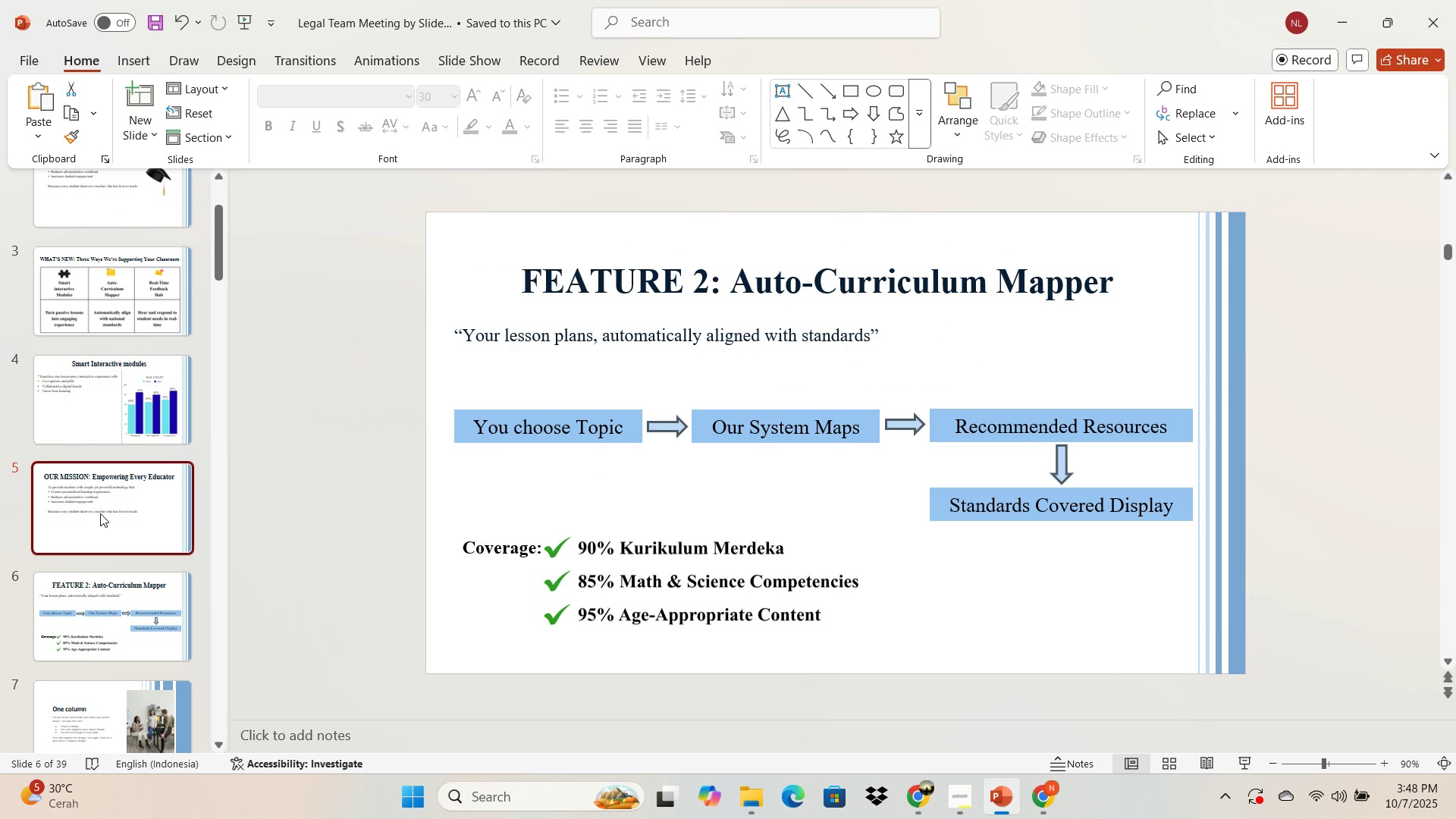 
left_click([100, 513])
 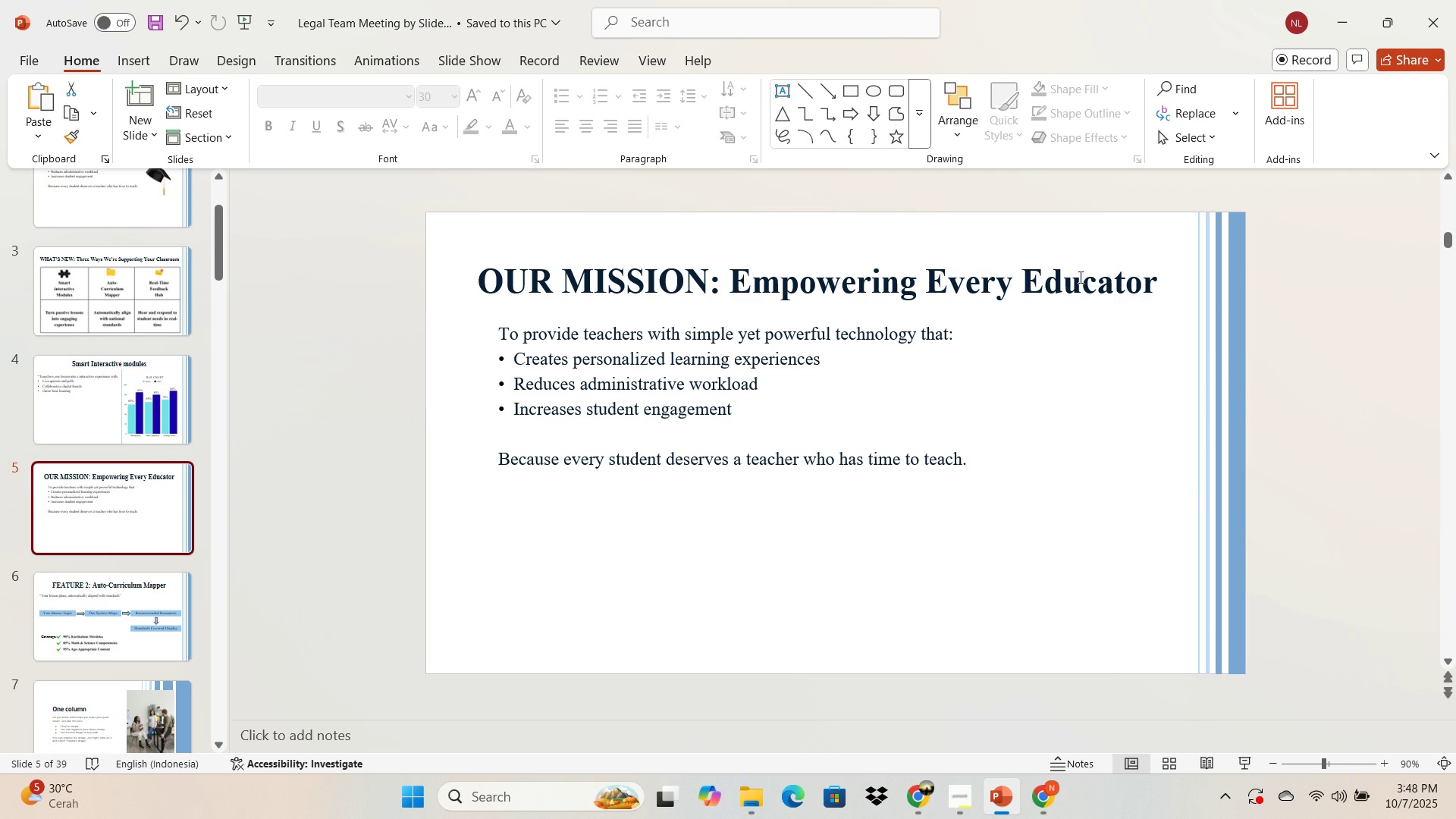 
wait(6.53)
 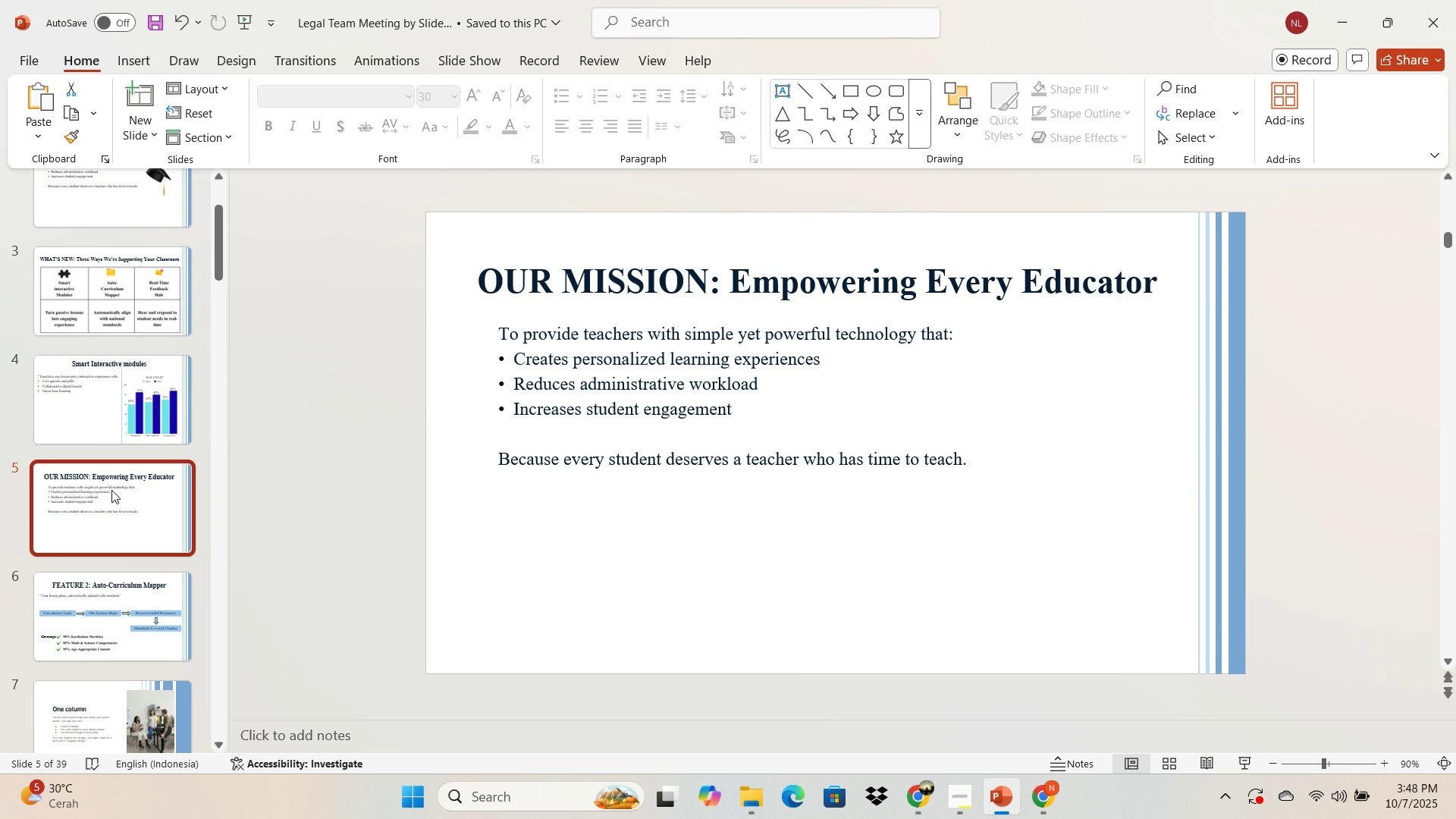 
left_click([136, 406])
 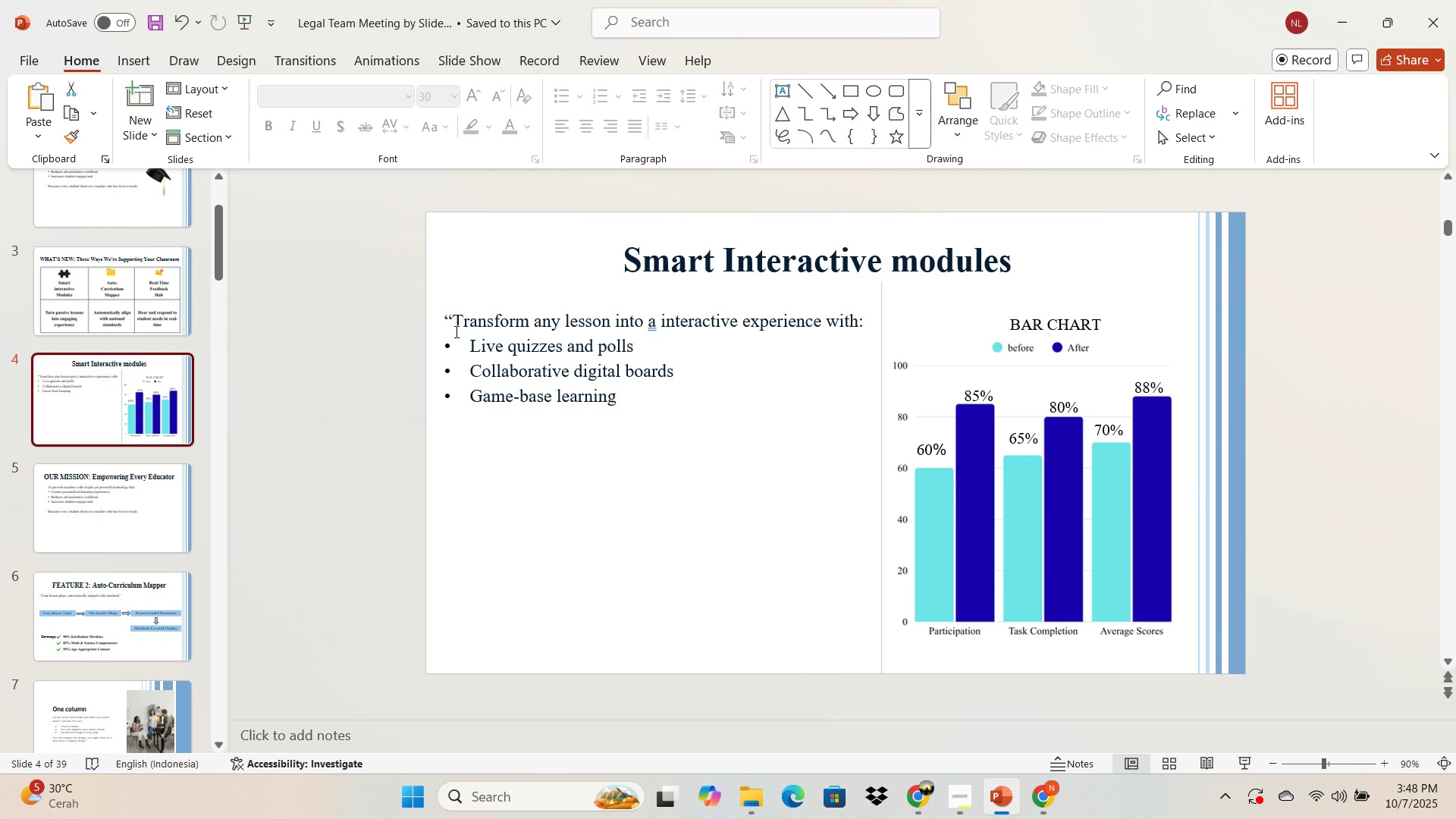 
scroll: coordinate [166, 438], scroll_direction: down, amount: 1.0
 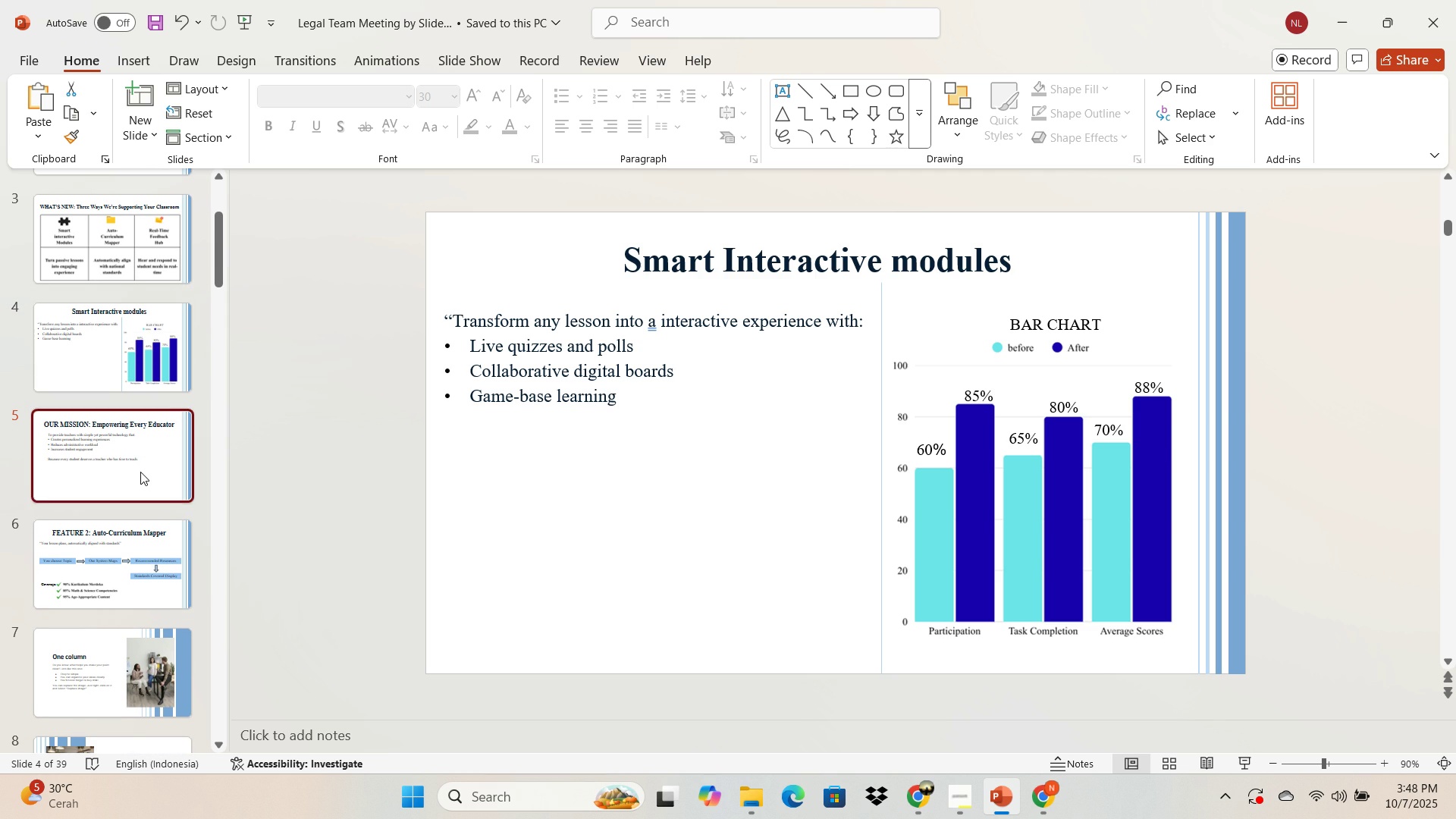 
left_click([140, 472])
 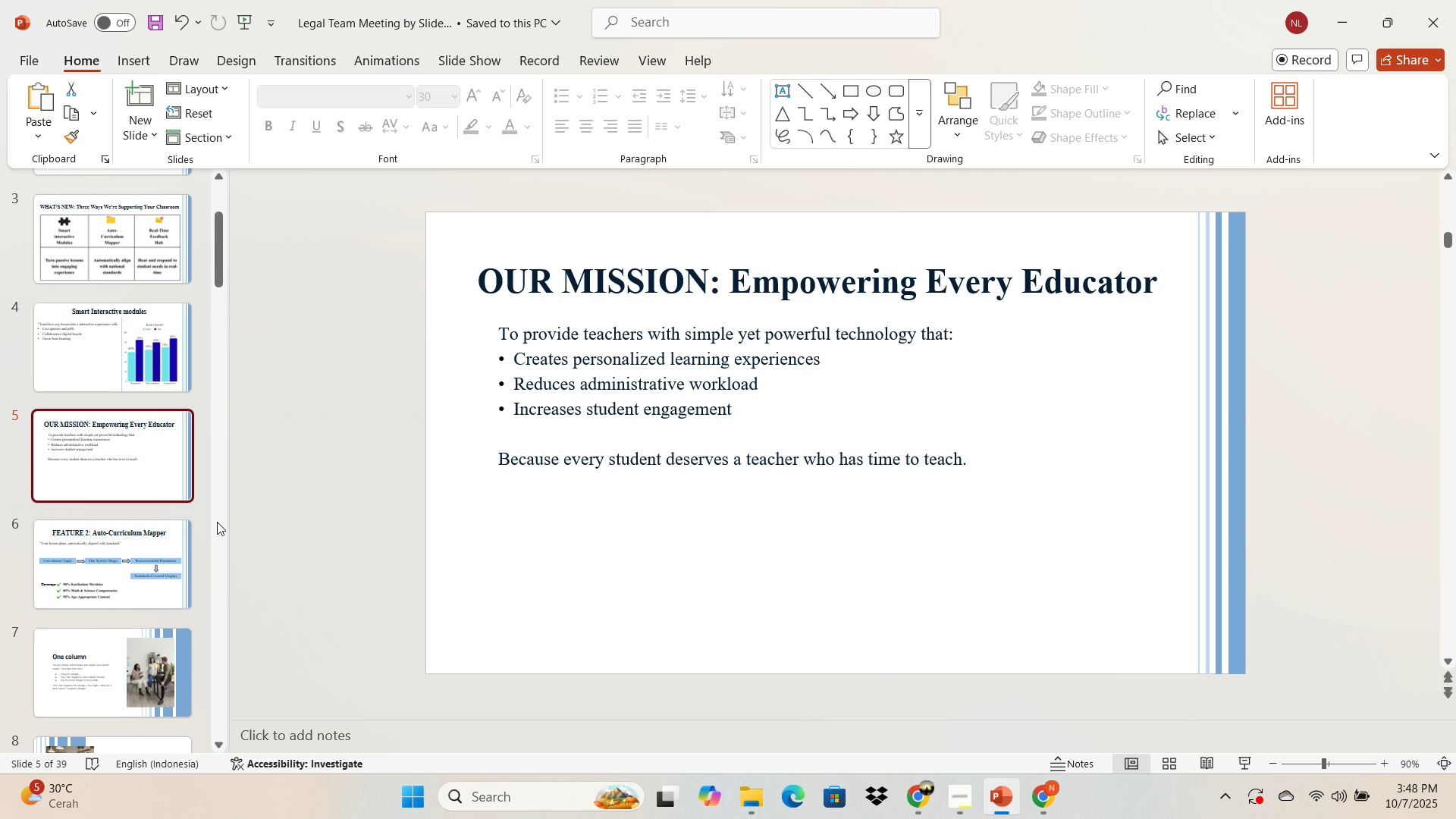 
mouse_move([146, 568])
 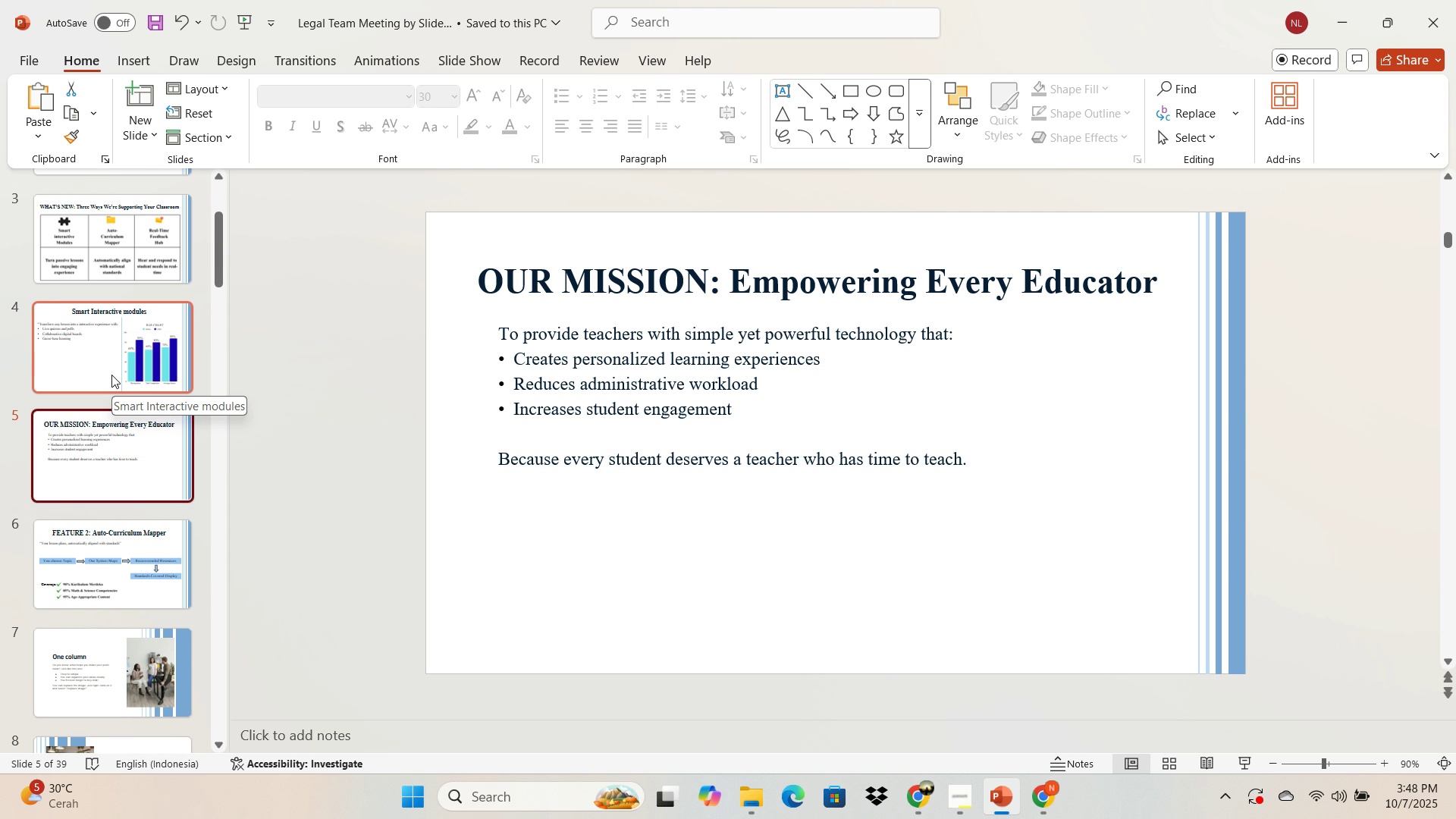 
wait(8.12)
 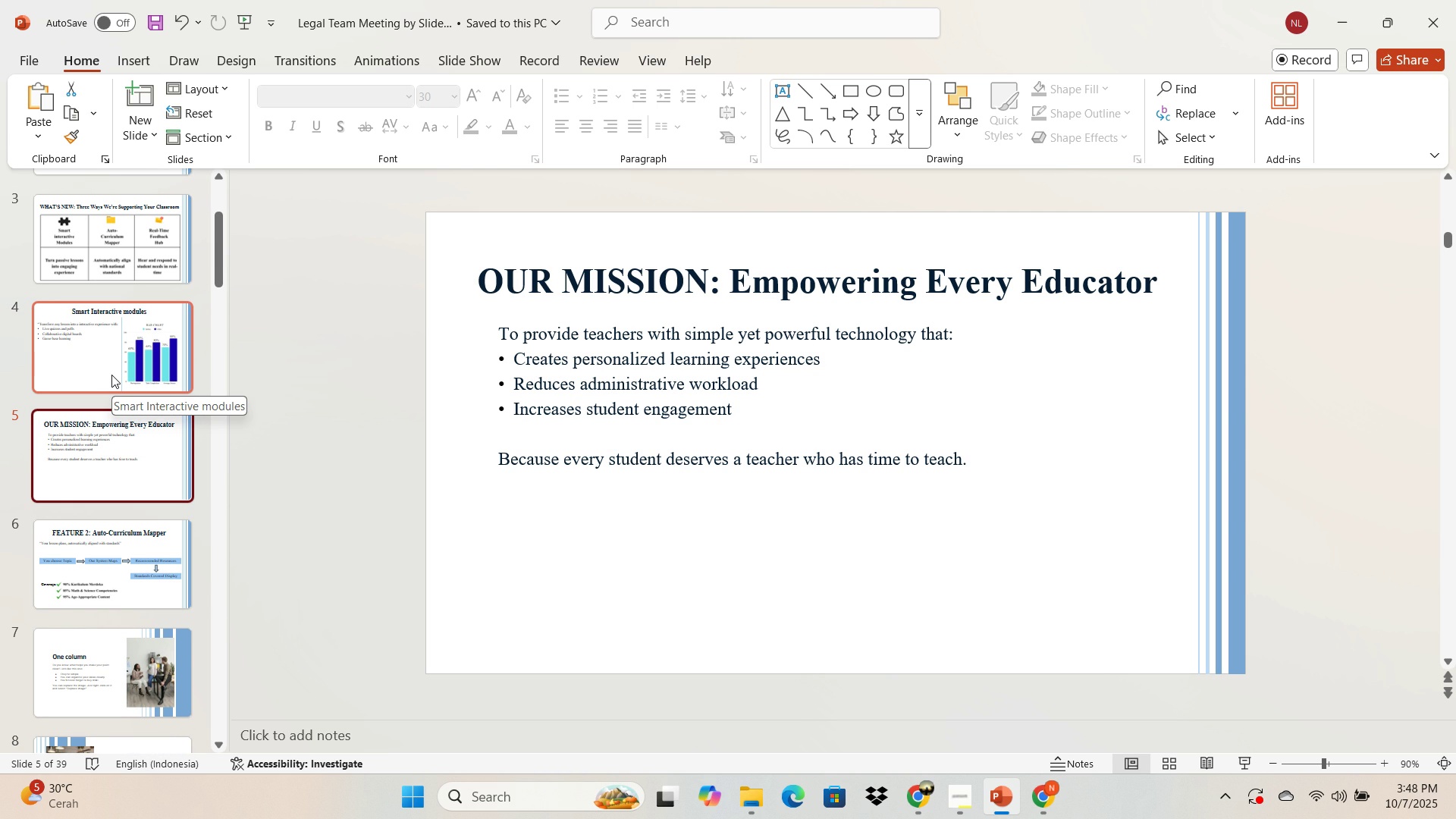 
scroll: coordinate [111, 375], scroll_direction: up, amount: 6.0
 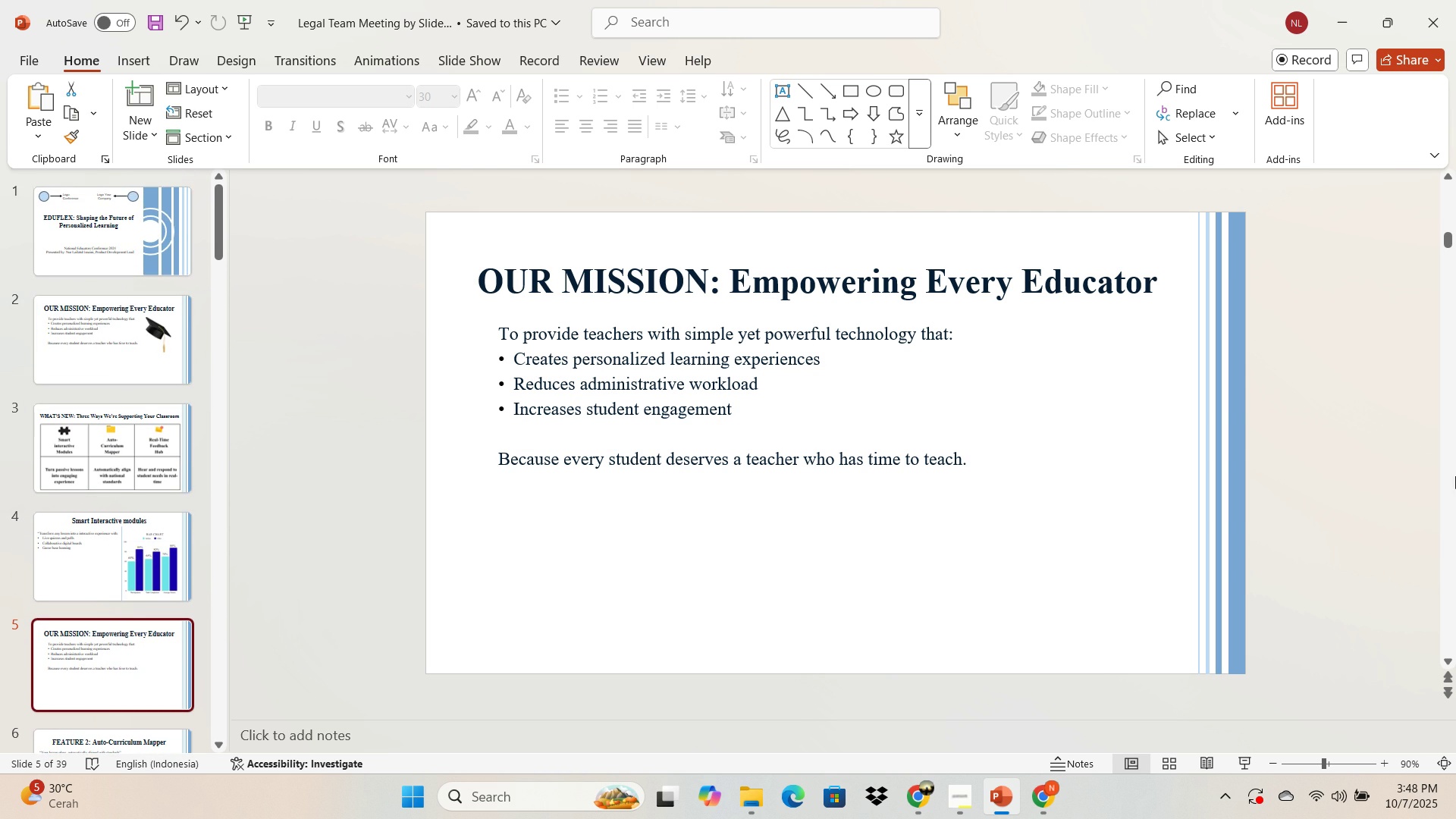 
scroll: coordinate [61, 492], scroll_direction: down, amount: 4.0